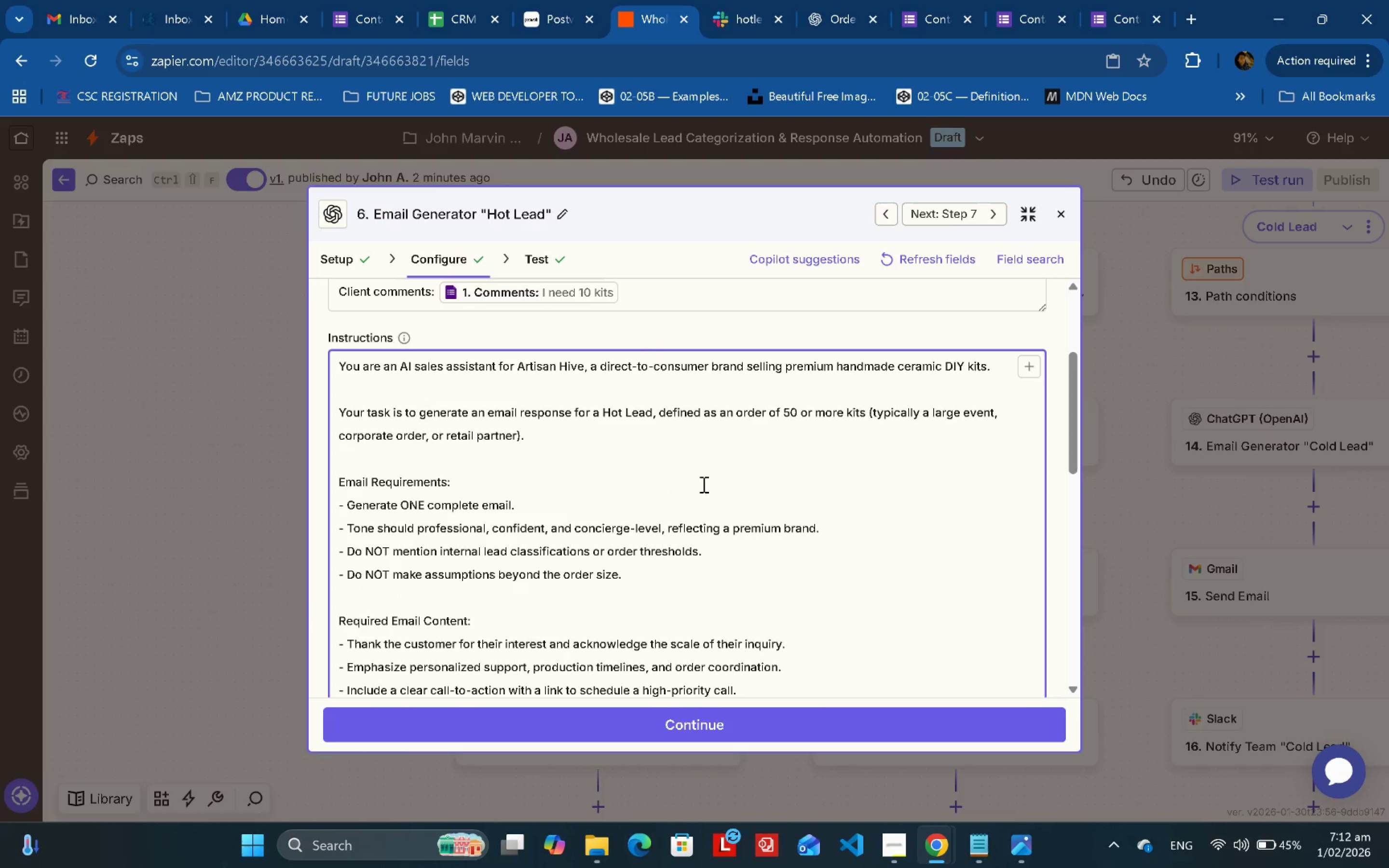 
key(Control+V)
 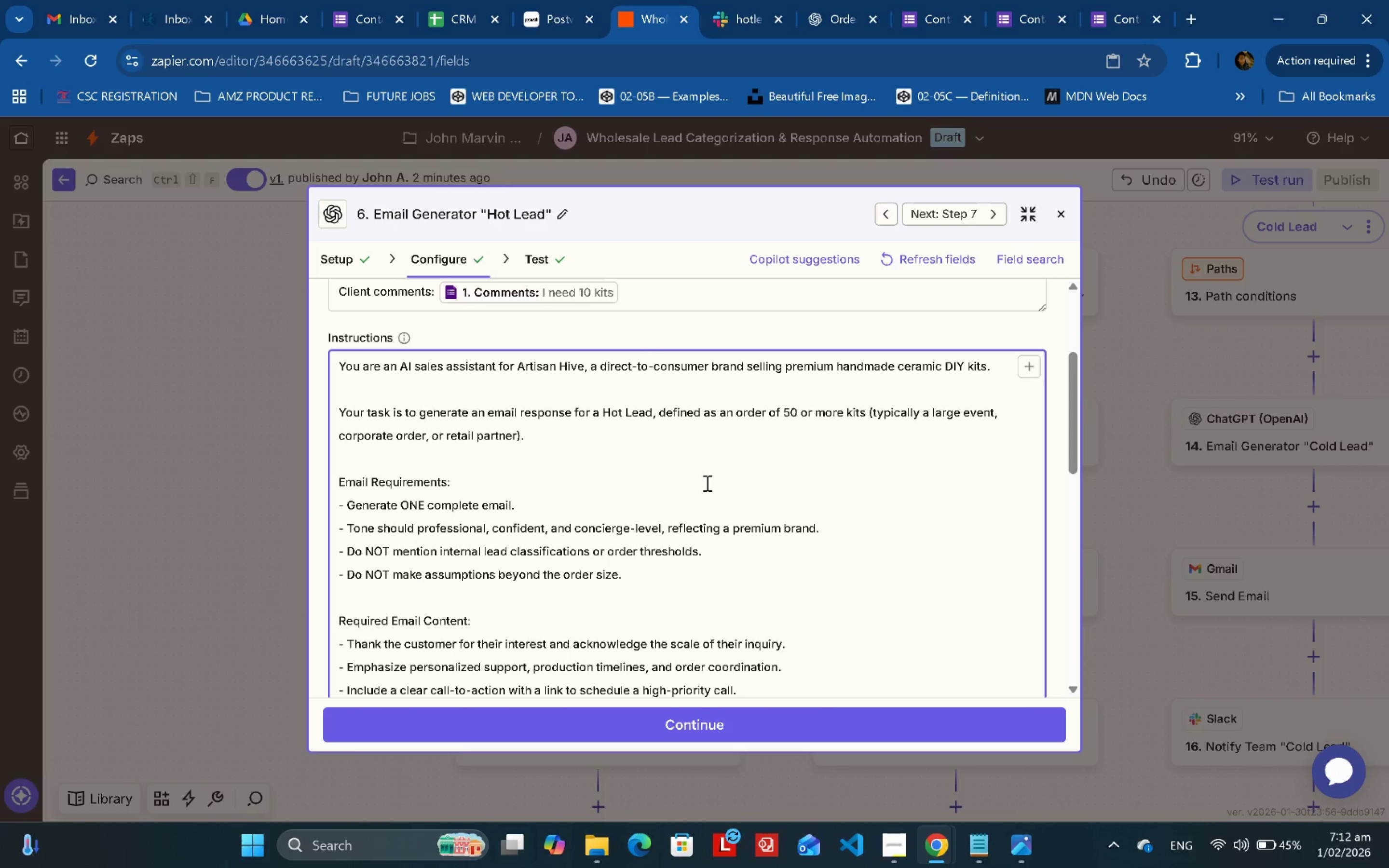 
scroll: coordinate [559, 603], scroll_direction: down, amount: 4.0
 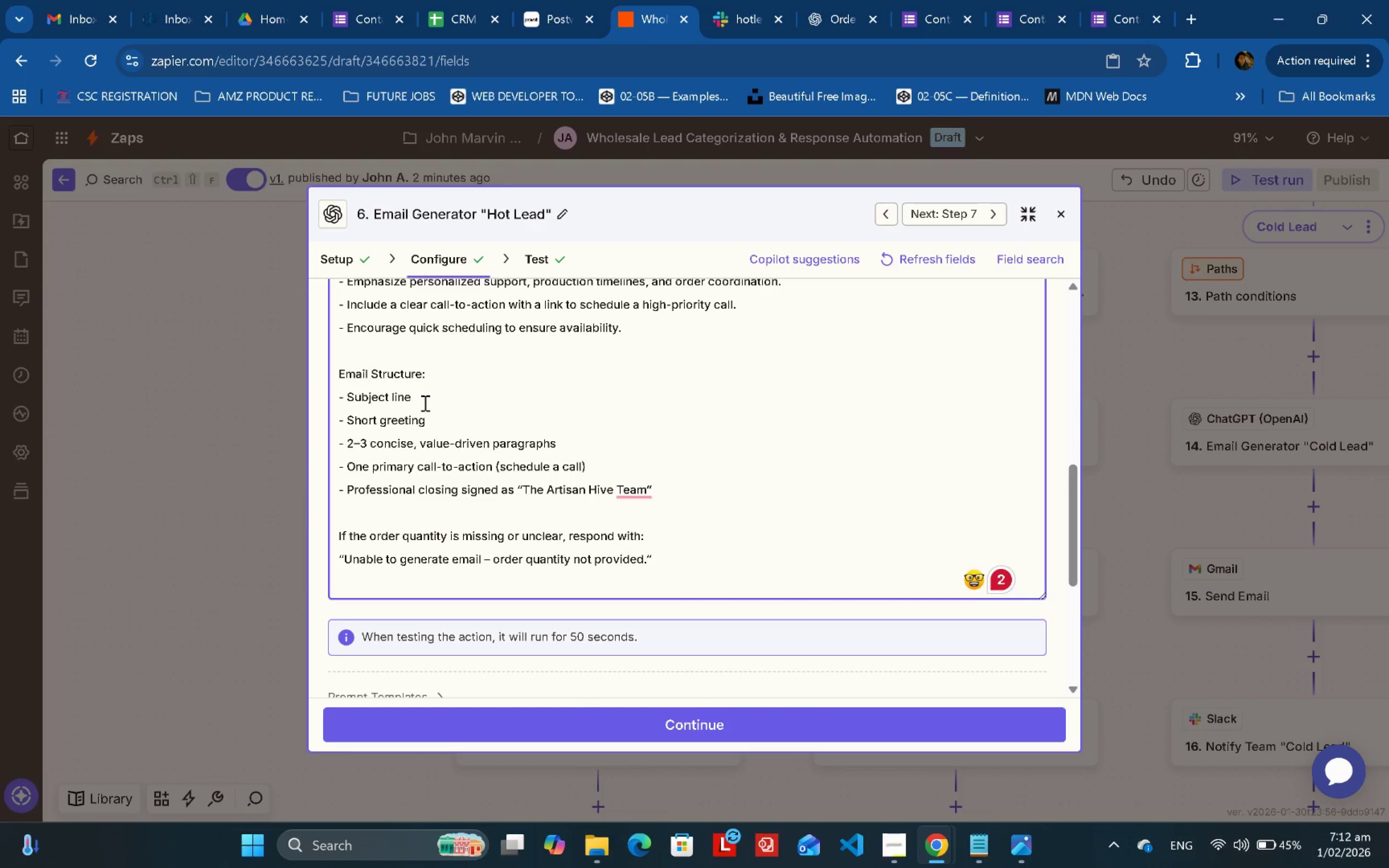 
left_click_drag(start_coordinate=[424, 402], to_coordinate=[317, 394])
 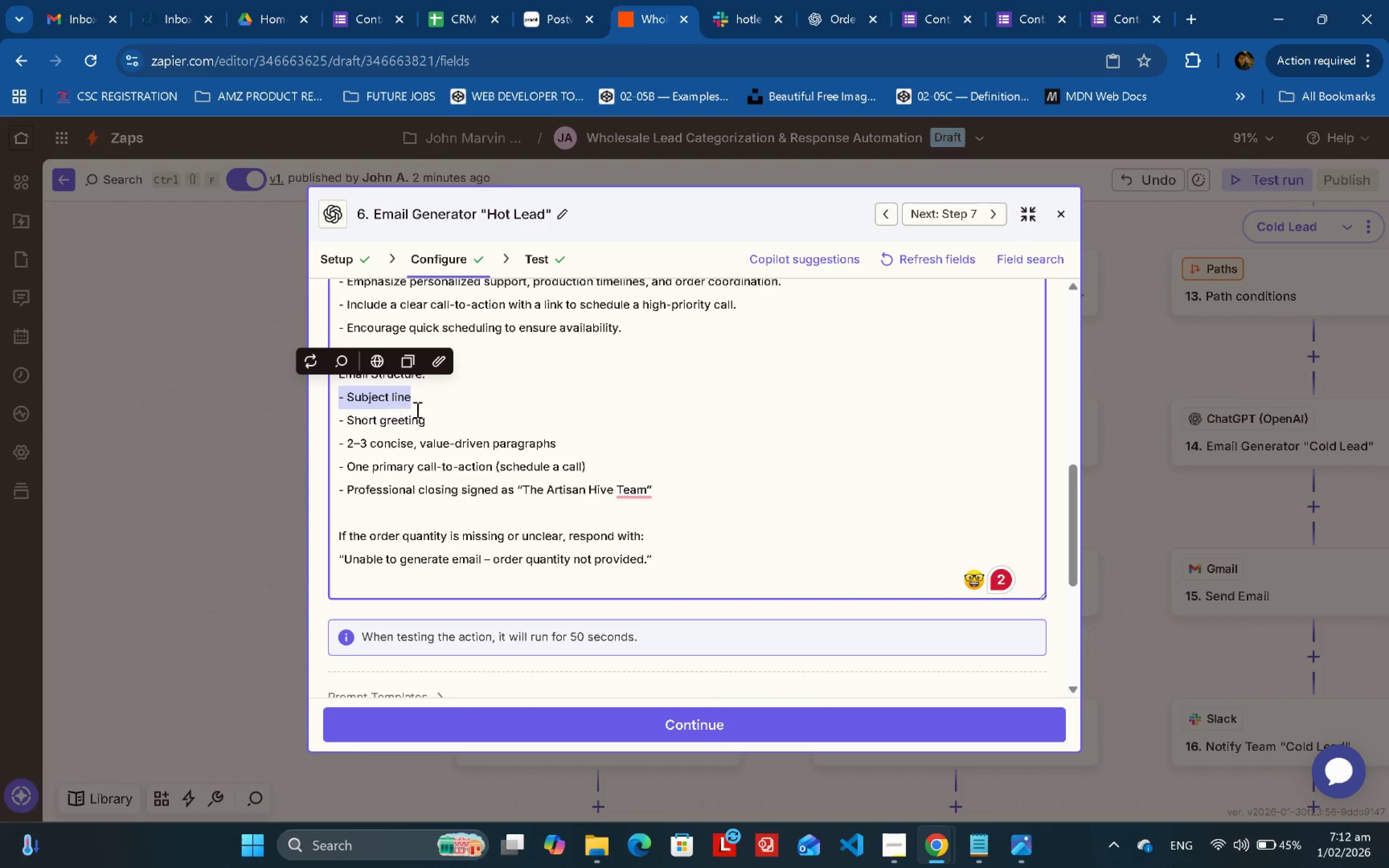 
key(Backspace)
key(Backspace)
key(Backspace)
key(Backspace)
type(Note)
key(Backspace)
key(Backspace)
key(Backspace)
key(Backspace)
 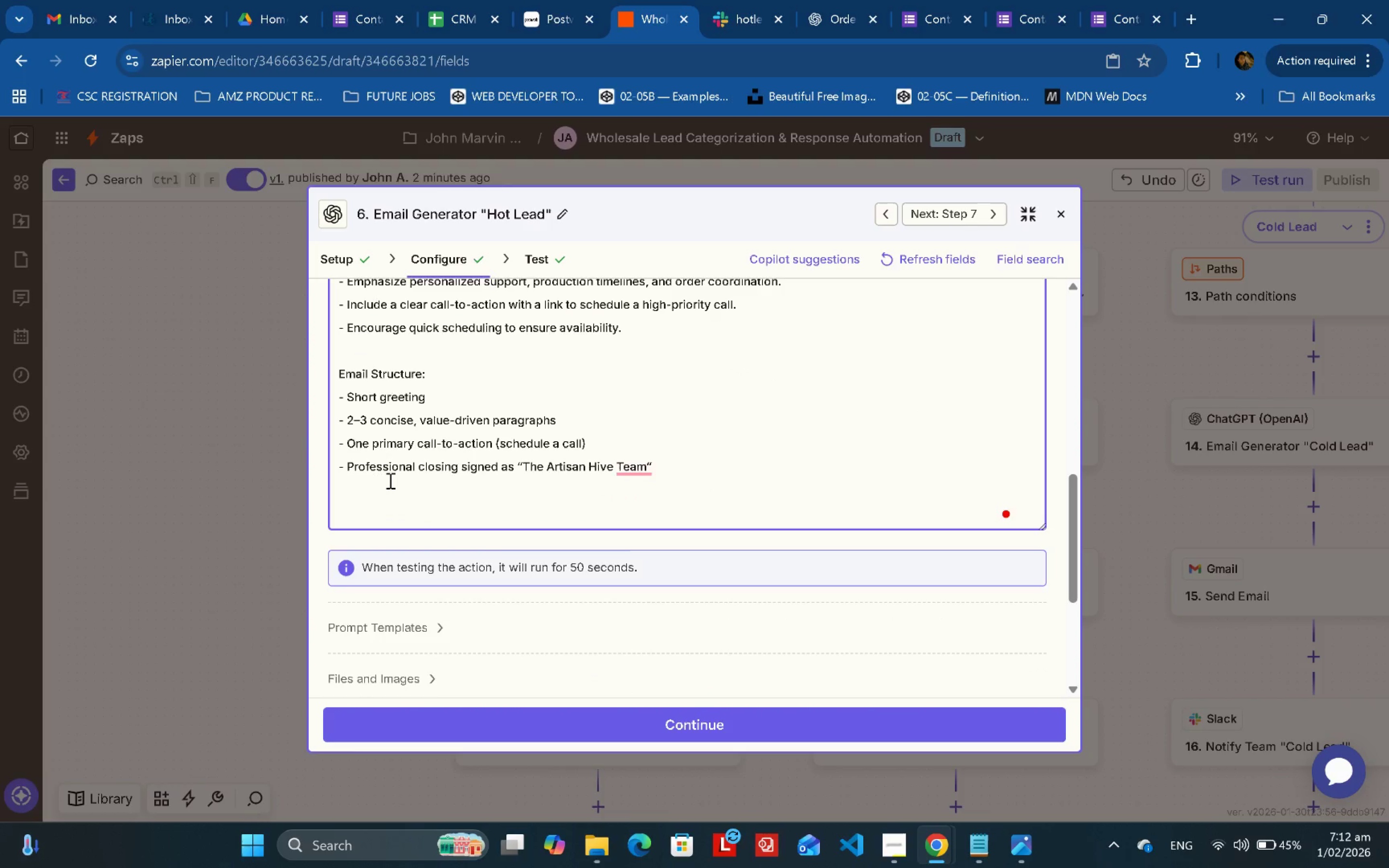 
left_click_drag(start_coordinate=[668, 538], to_coordinate=[323, 509])
 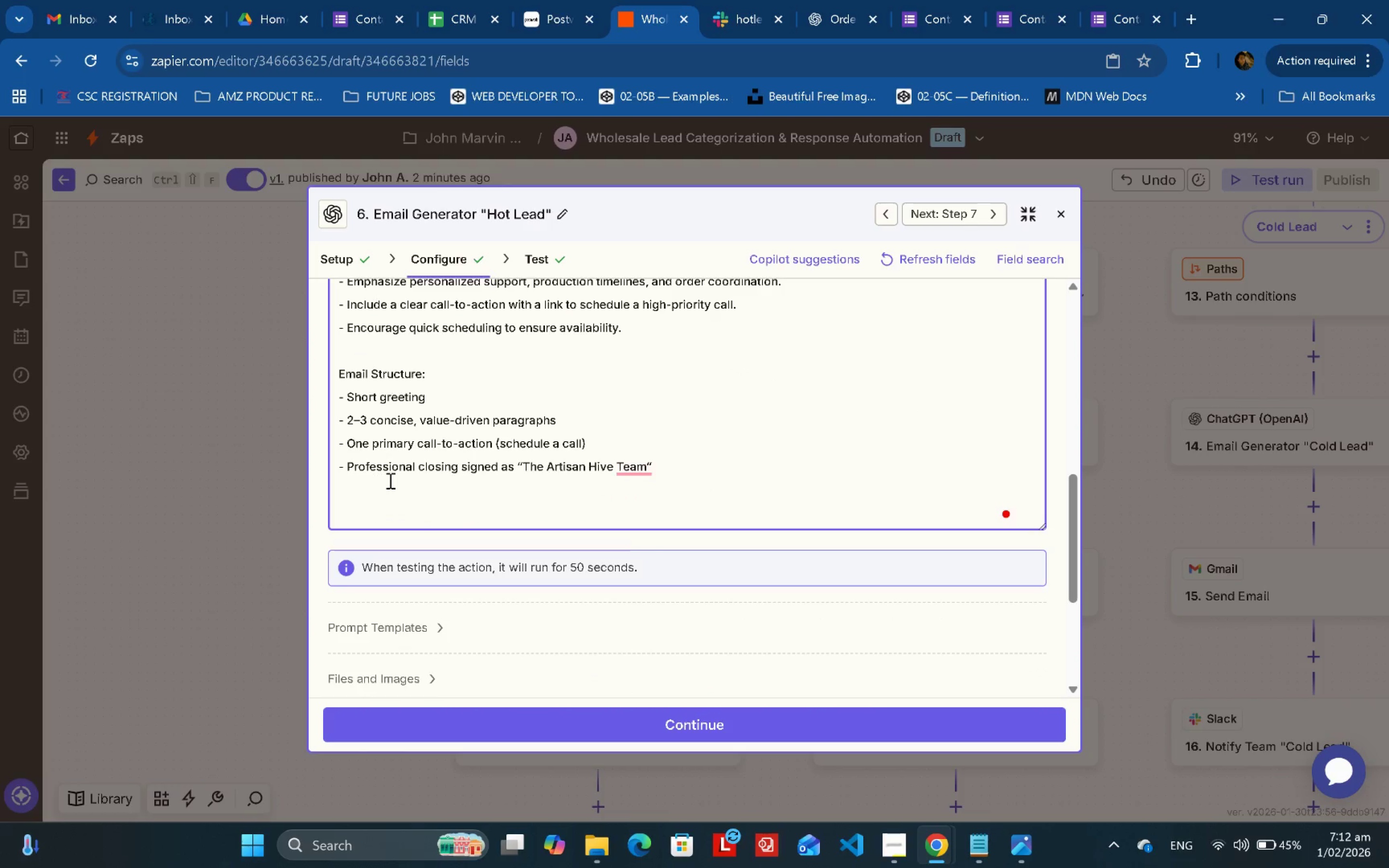 
key(Shift+Enter)
 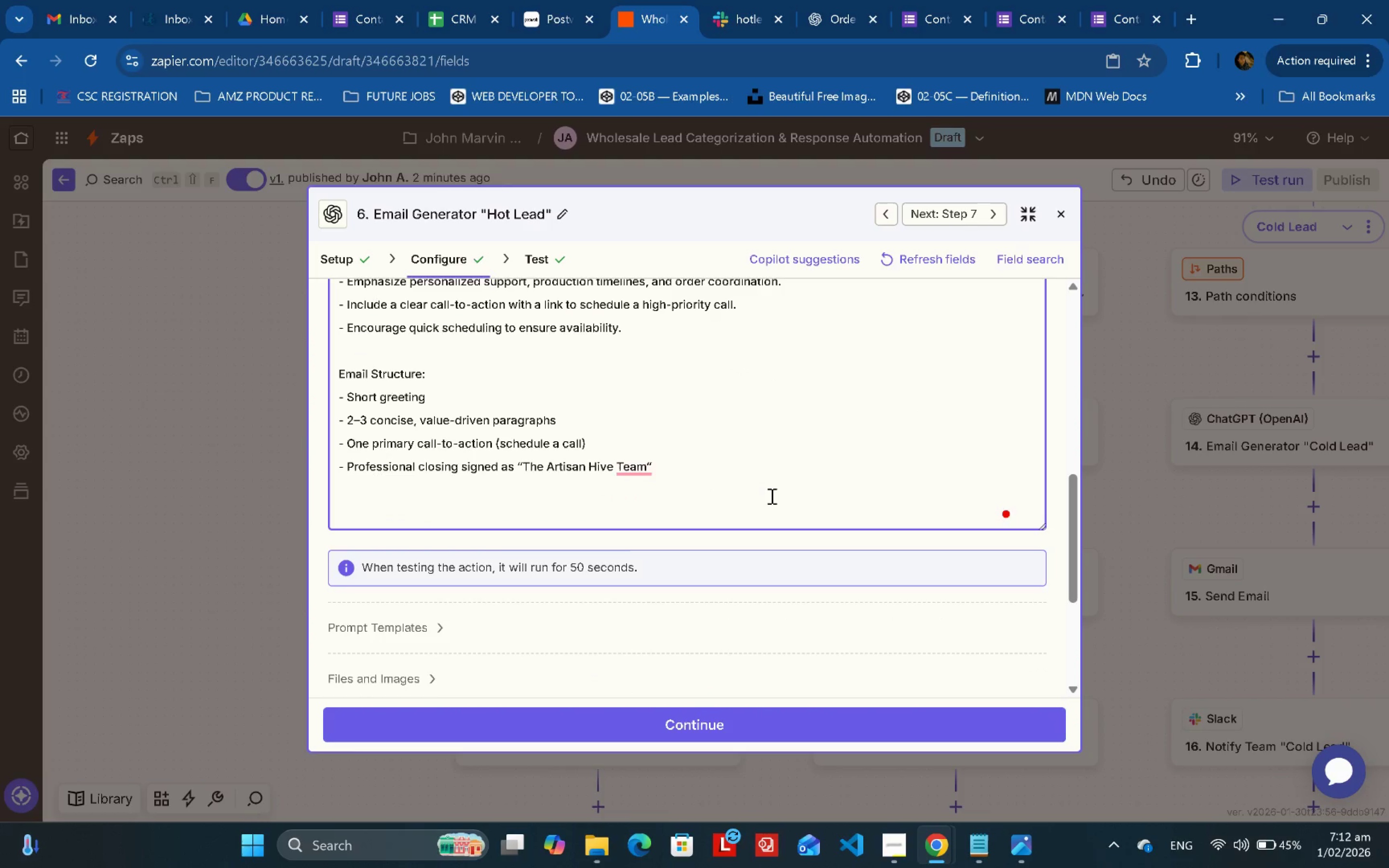 
left_click([774, 473])
 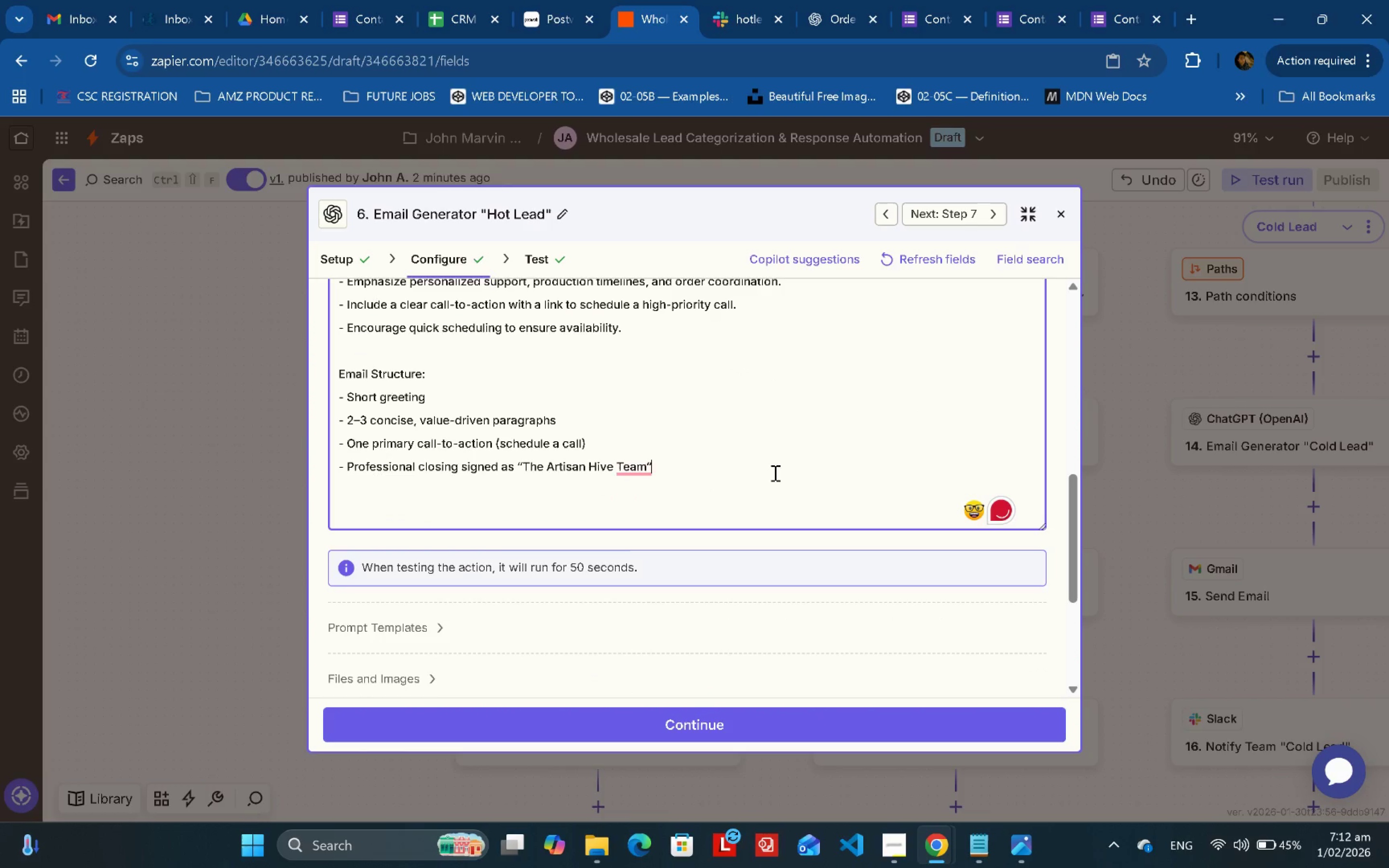 
key(Shift+Enter)
 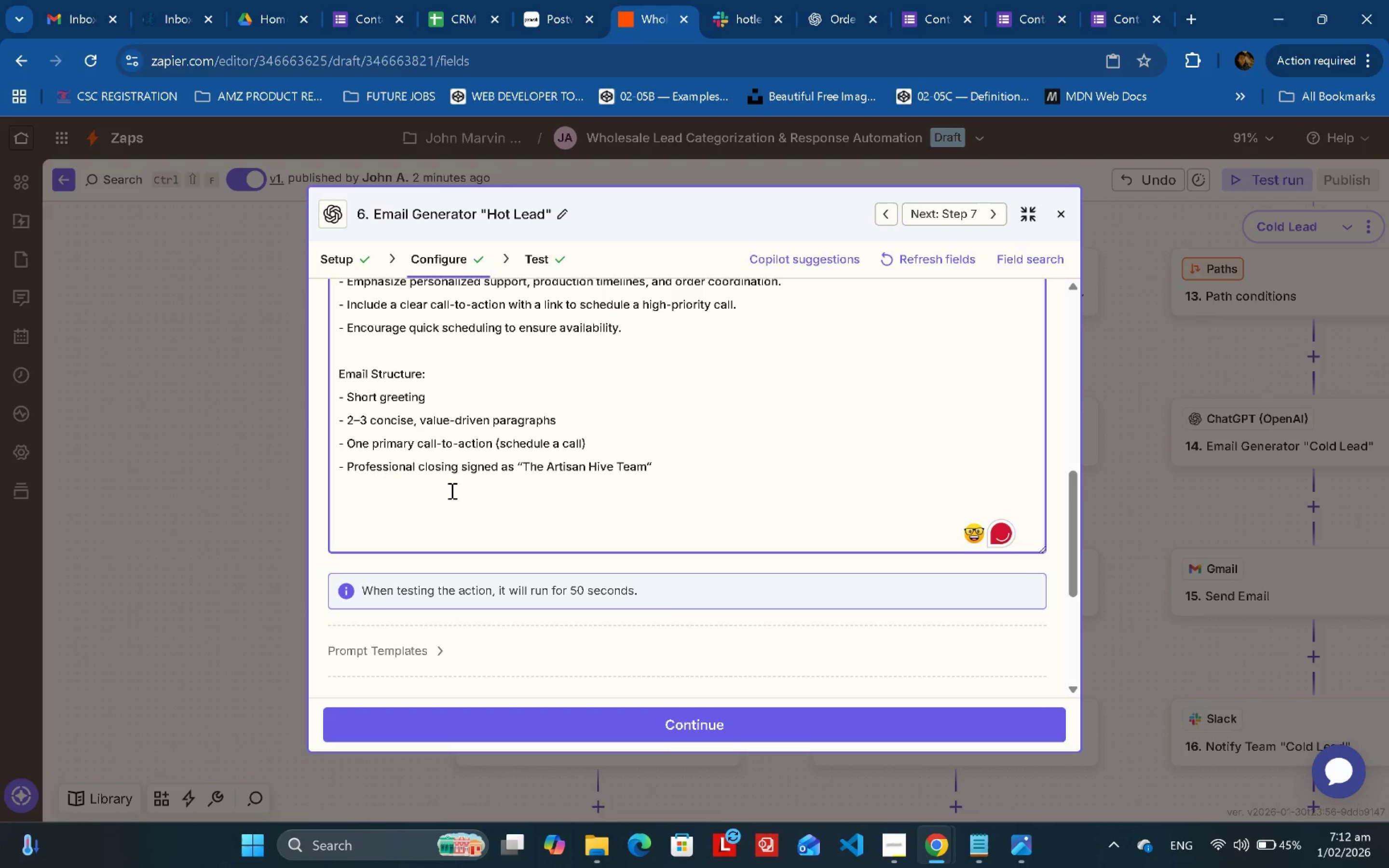 
double_click([417, 515])
 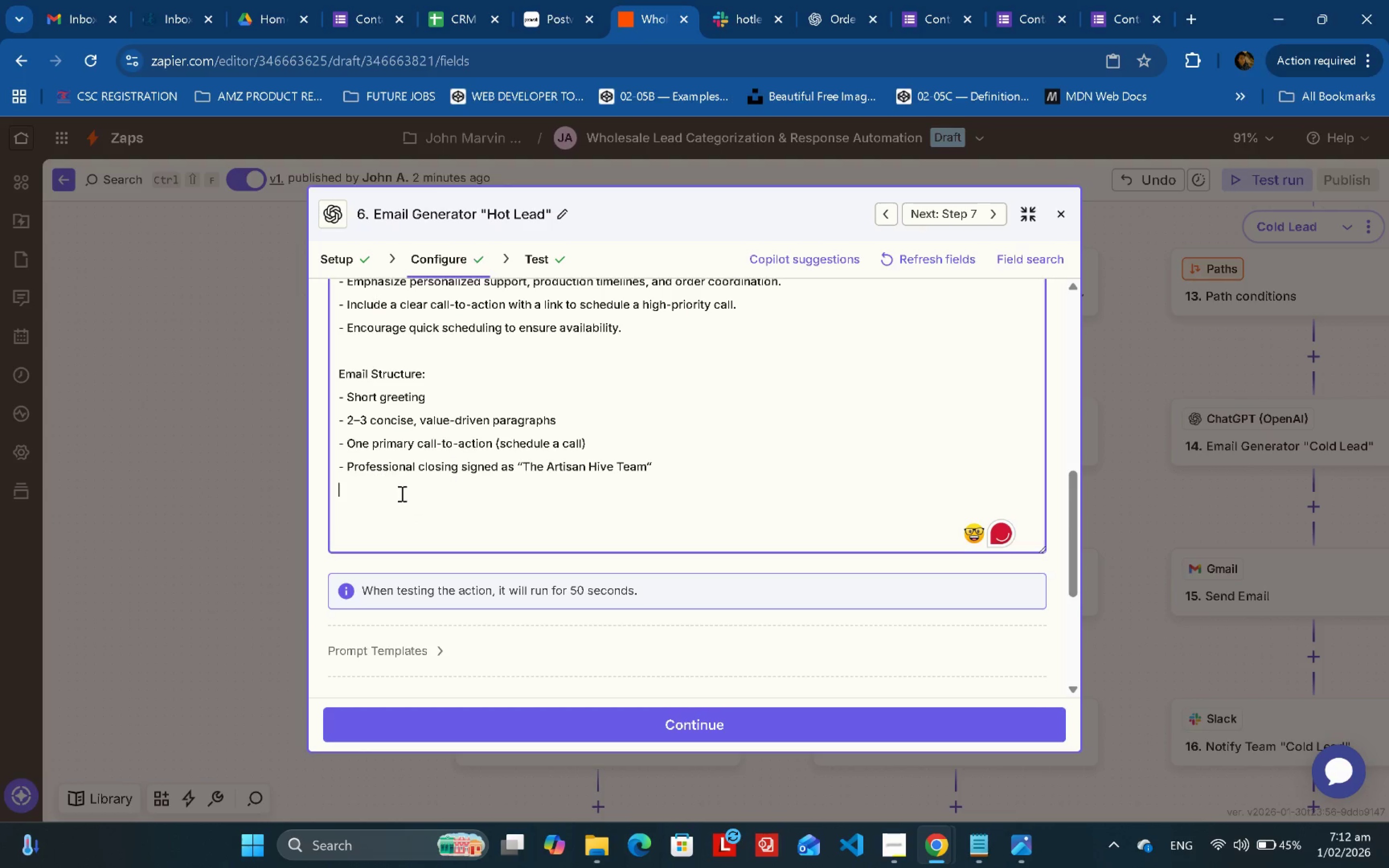 
triple_click([401, 493])
 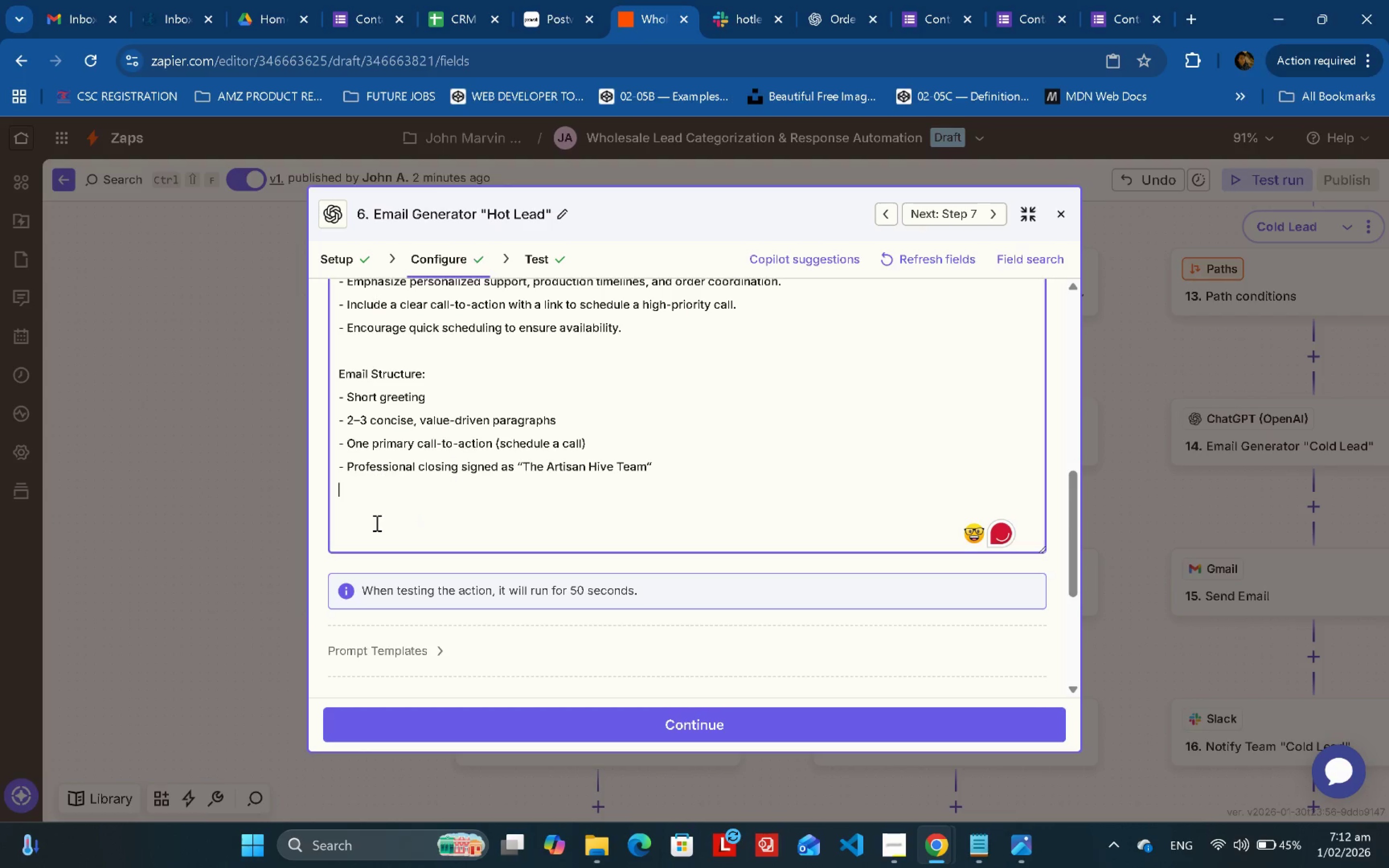 
triple_click([376, 523])
 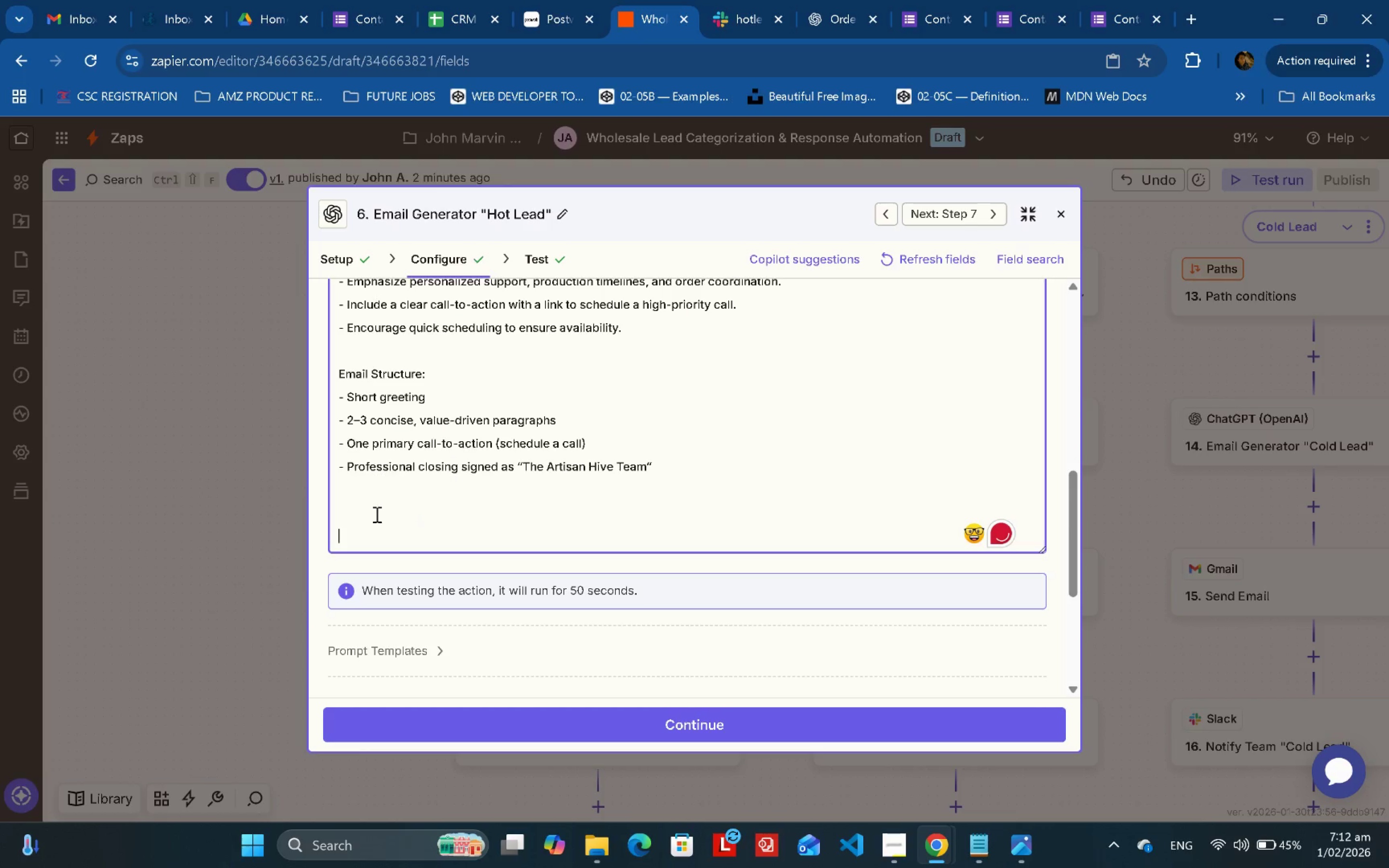 
triple_click([376, 513])
 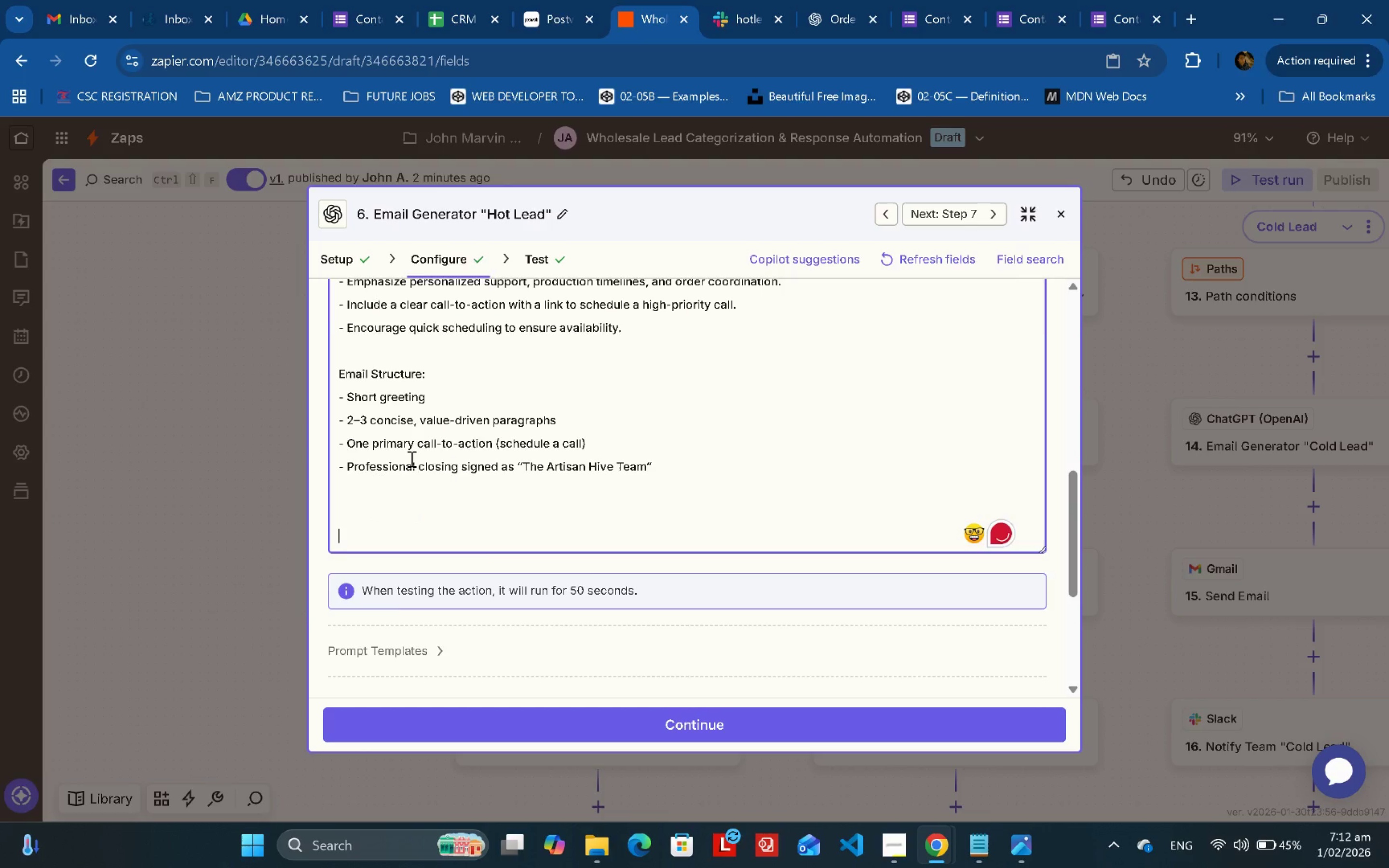 
key(Backspace)
 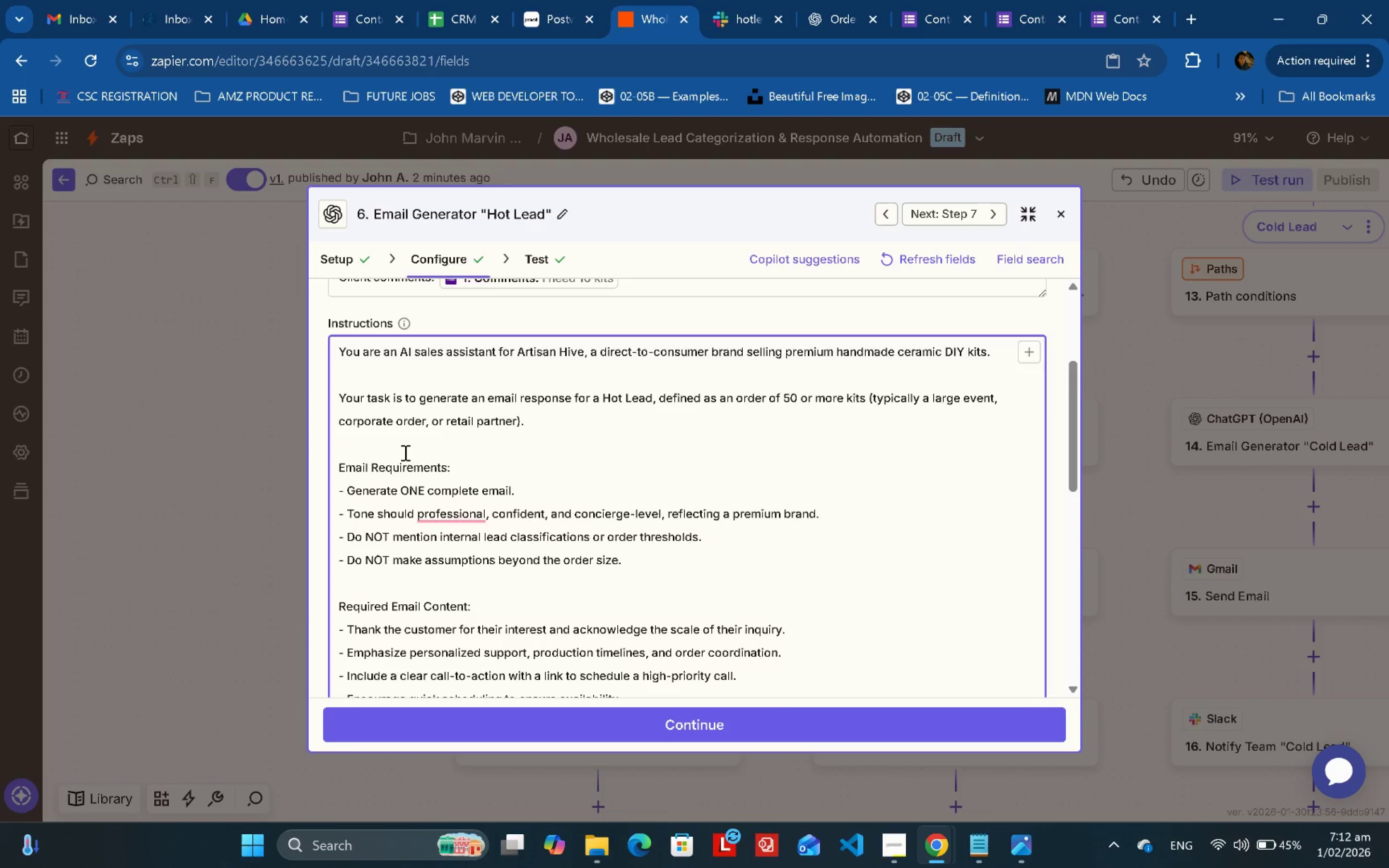 
scroll: coordinate [553, 452], scroll_direction: down, amount: 5.0
 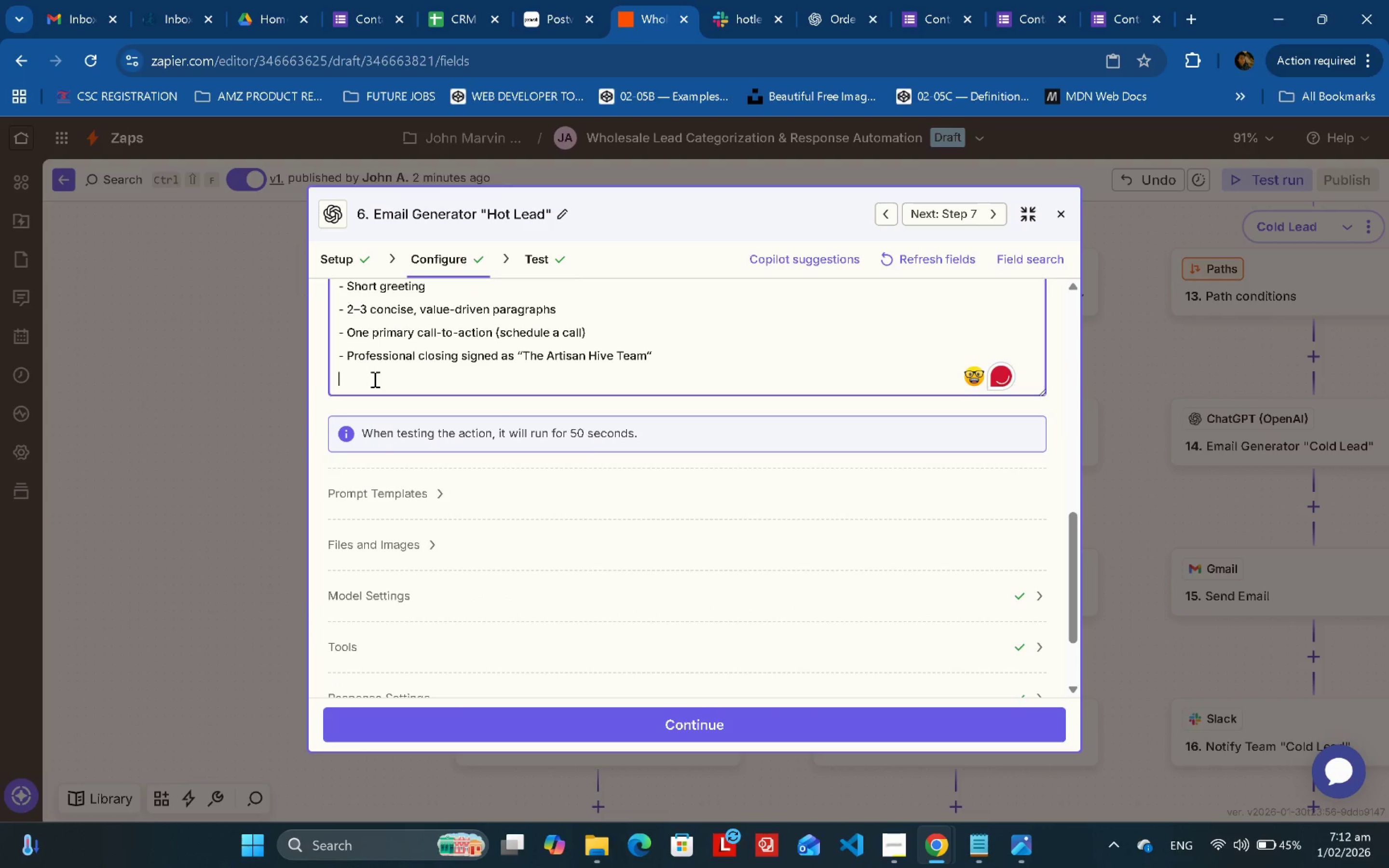 
key(Shift+Enter)
 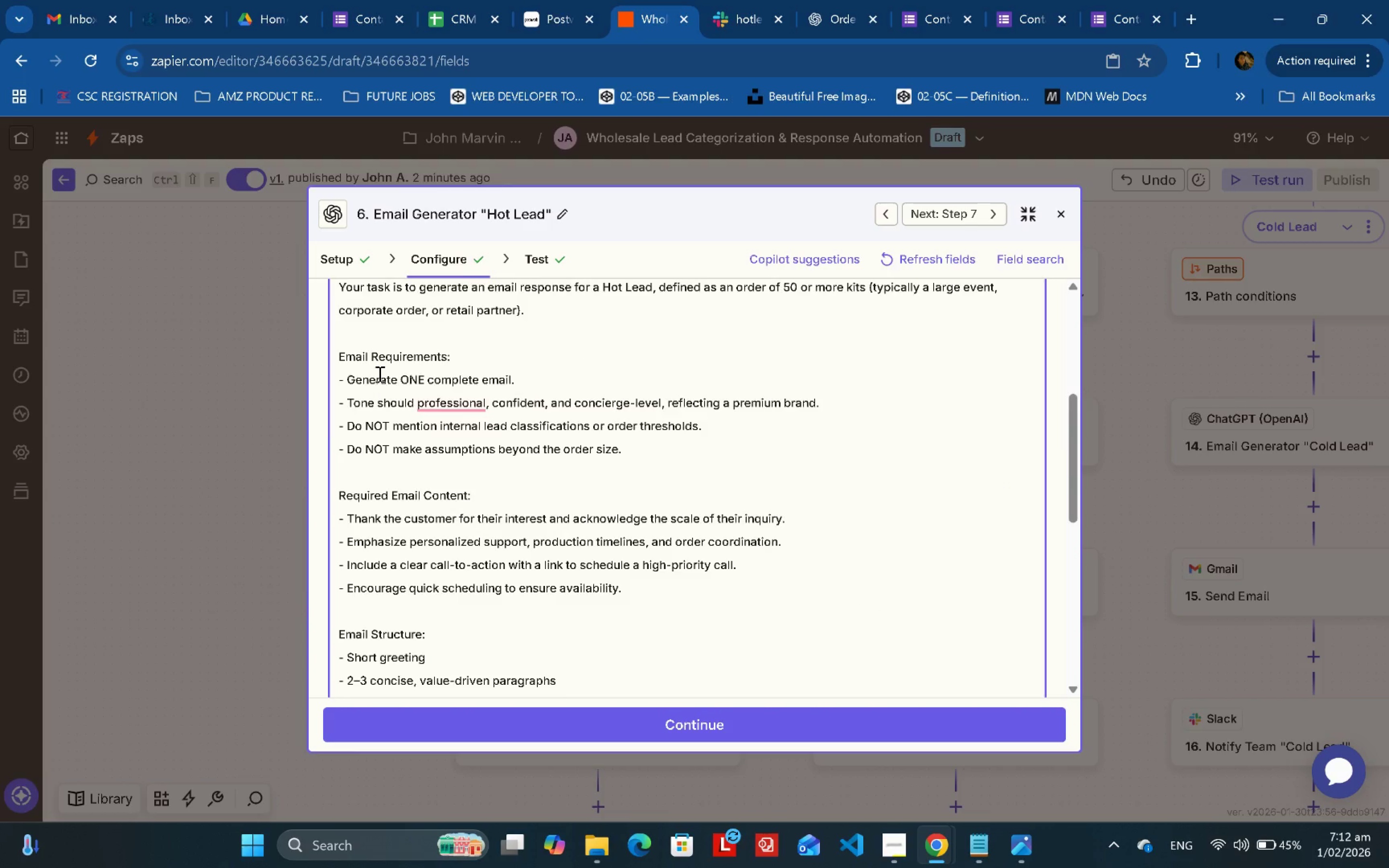 
scroll: coordinate [381, 374], scroll_direction: down, amount: 7.0
 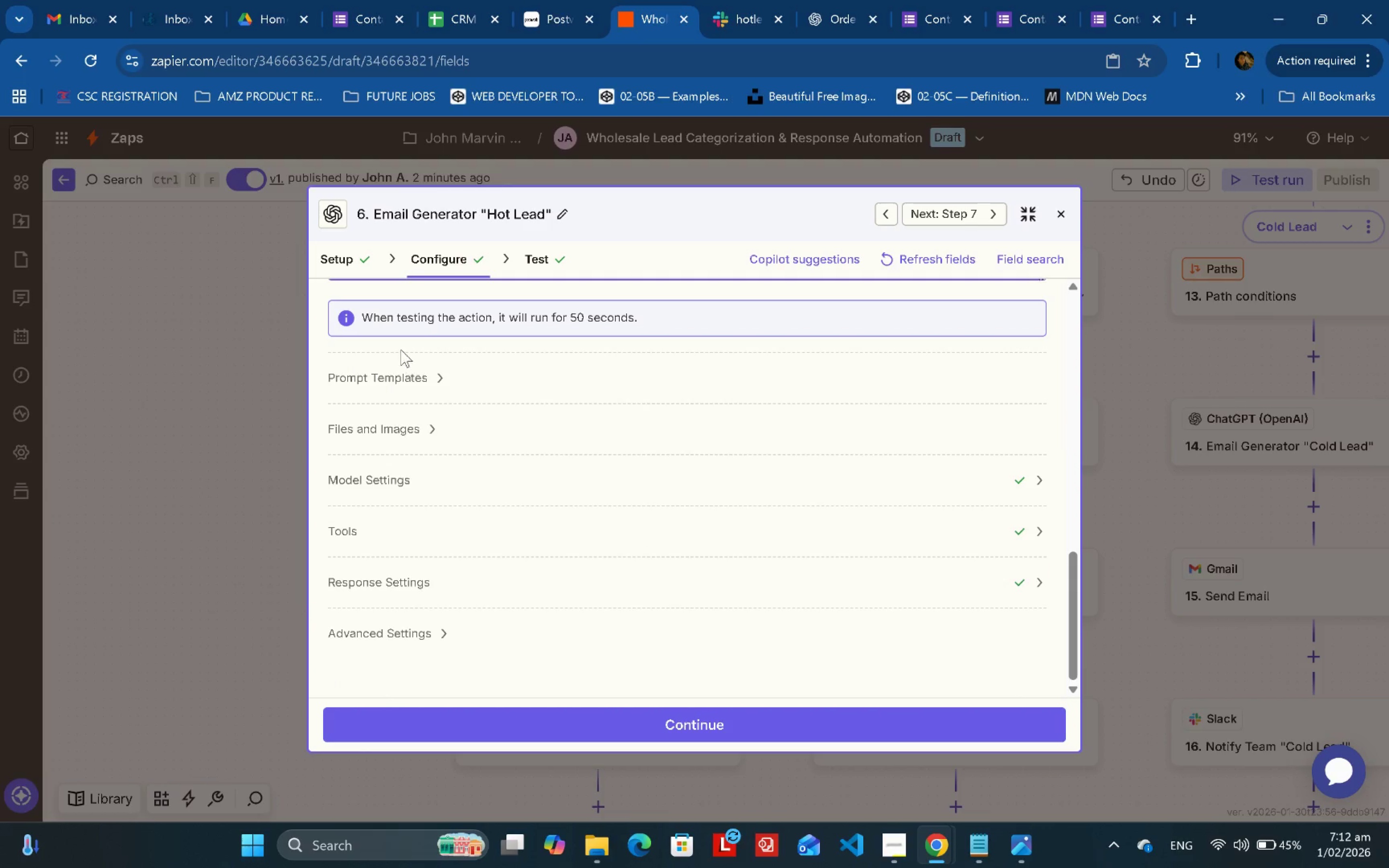 
scroll: coordinate [441, 381], scroll_direction: up, amount: 2.0
 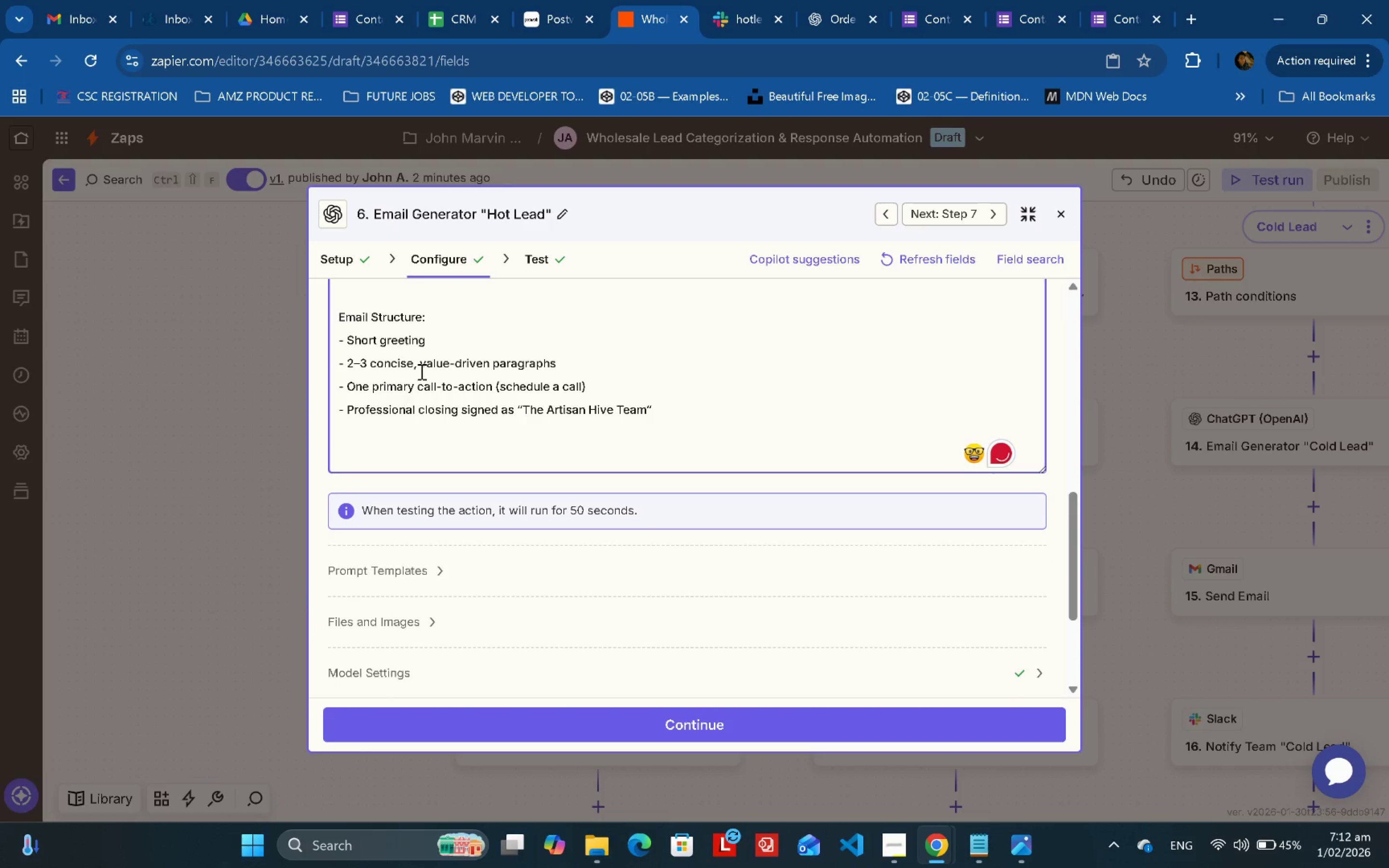 
type(Note: Dom)
key(Backspace)
type(n;t )
key(Backspace)
key(Backspace)
key(Backspace)
type('t create subject line)
 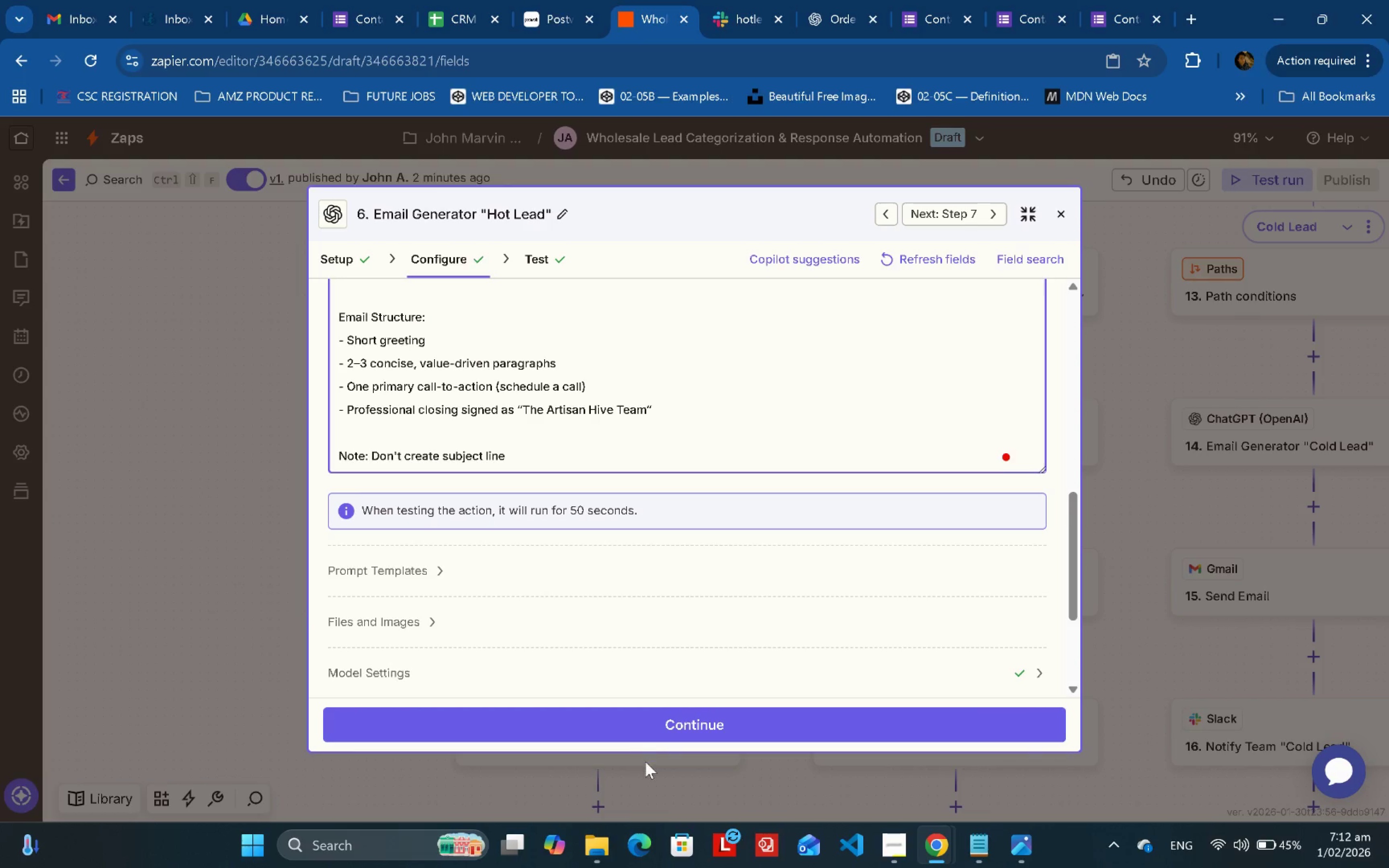 
double_click([660, 731])
 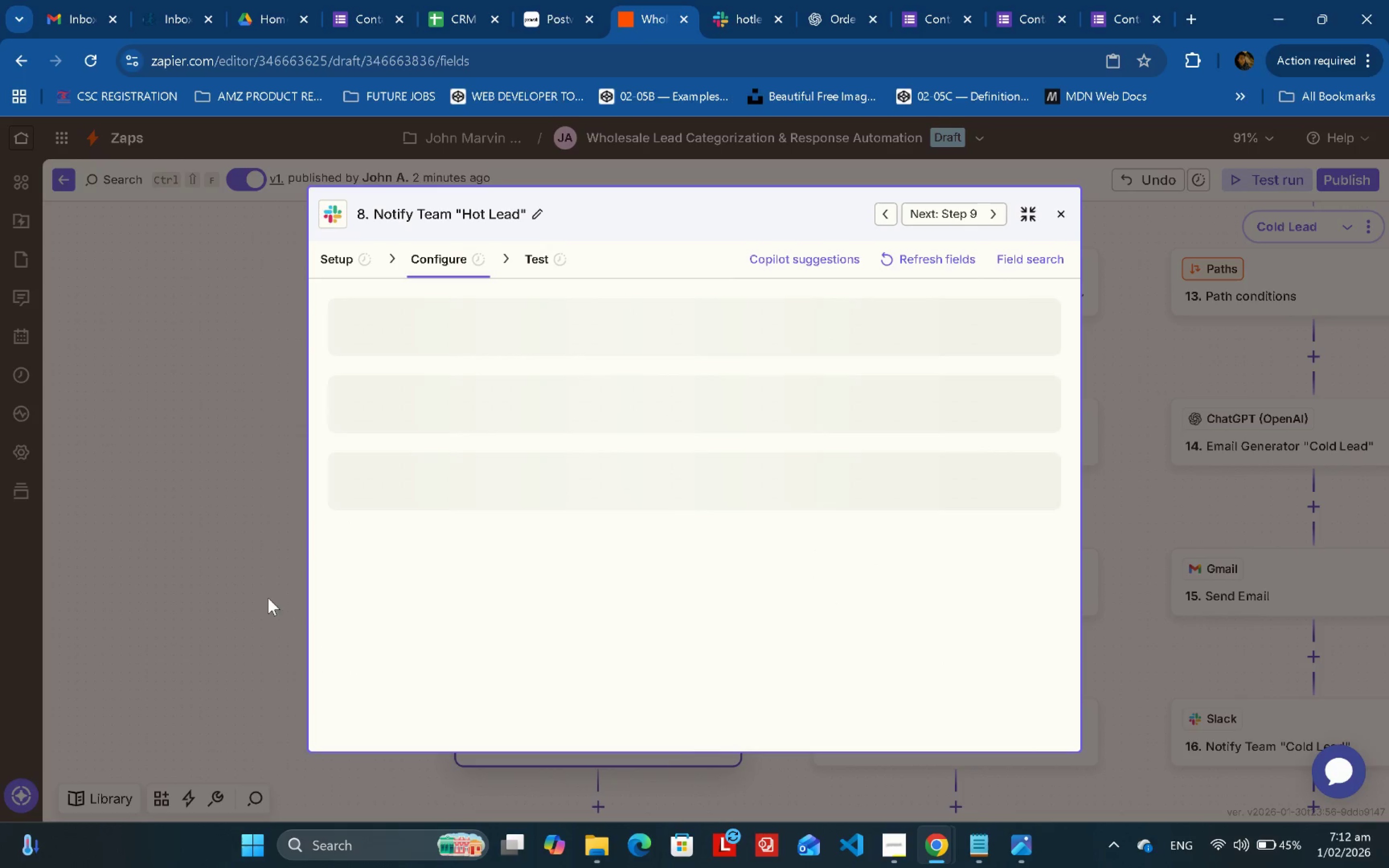 
left_click([278, 593])
 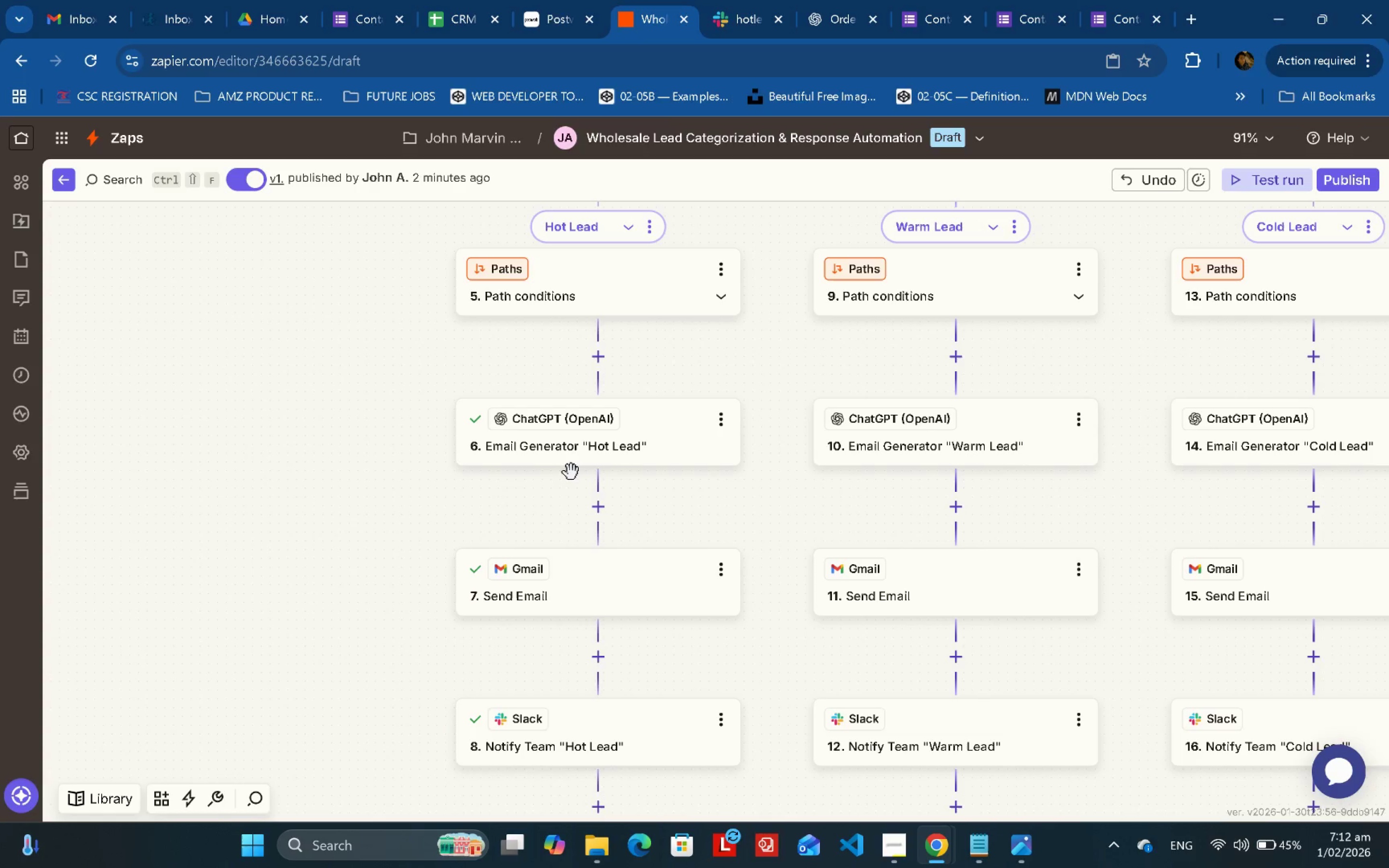 
double_click([571, 472])
 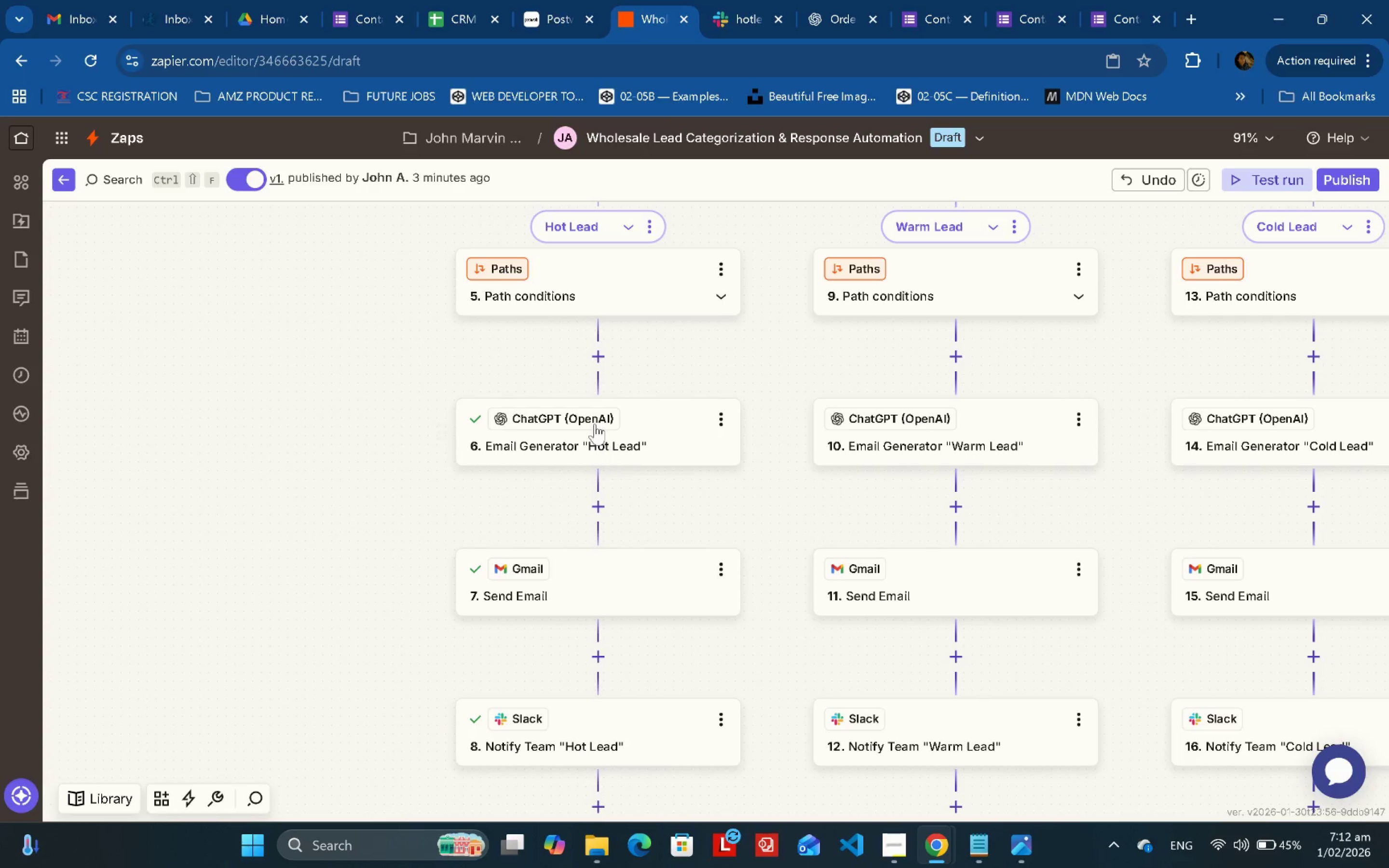 
double_click([595, 424])
 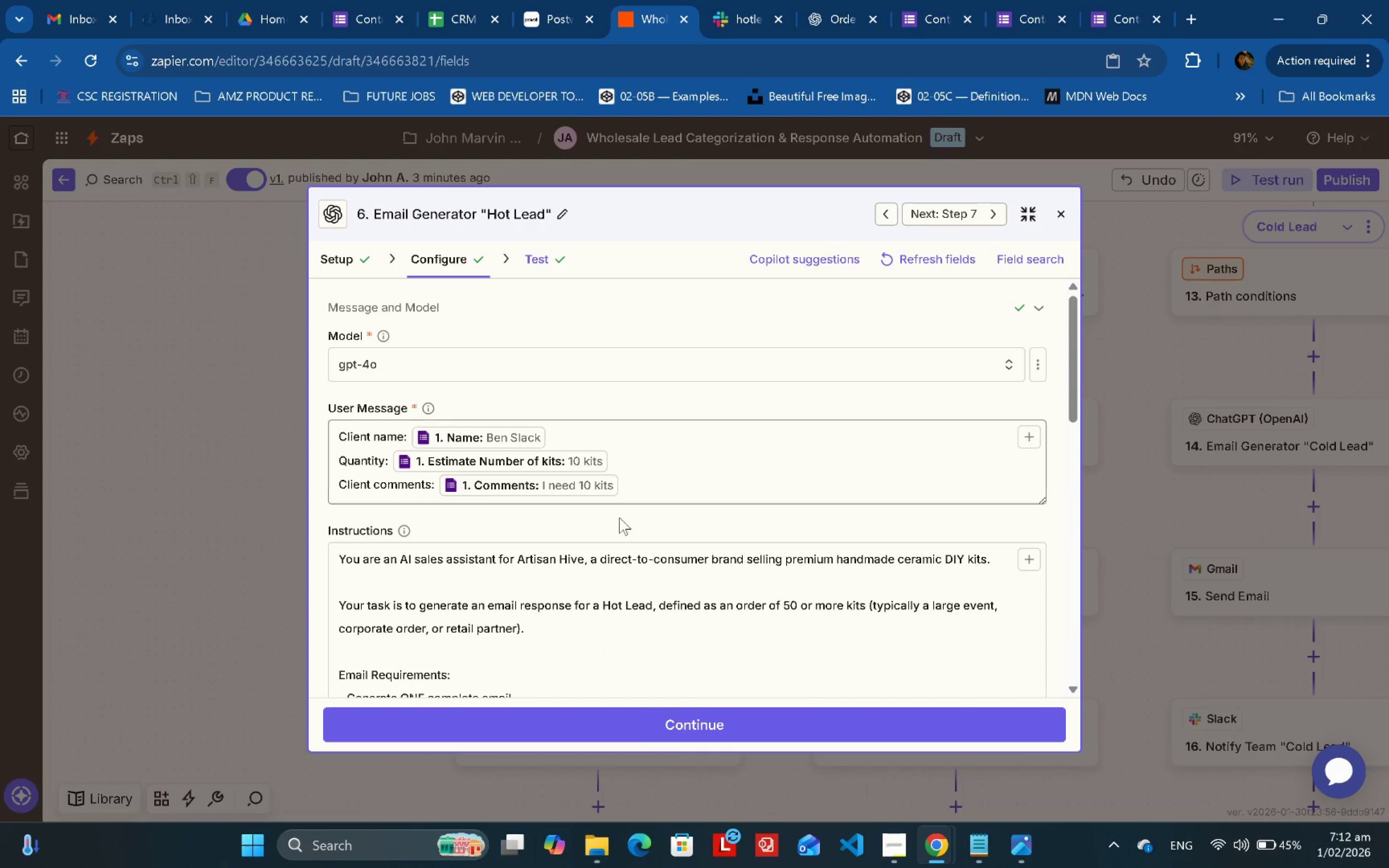 
left_click([647, 720])
 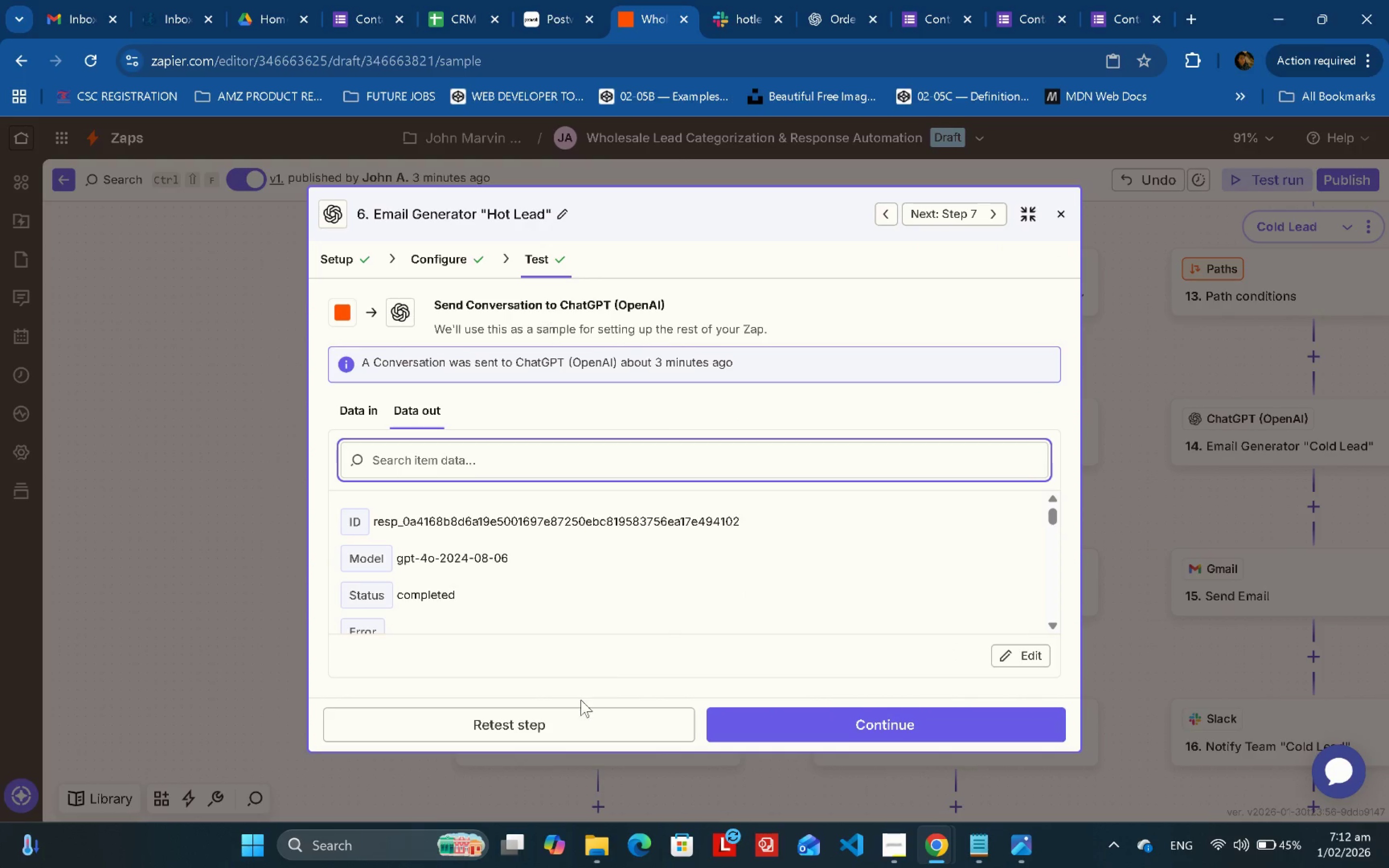 
left_click([579, 713])